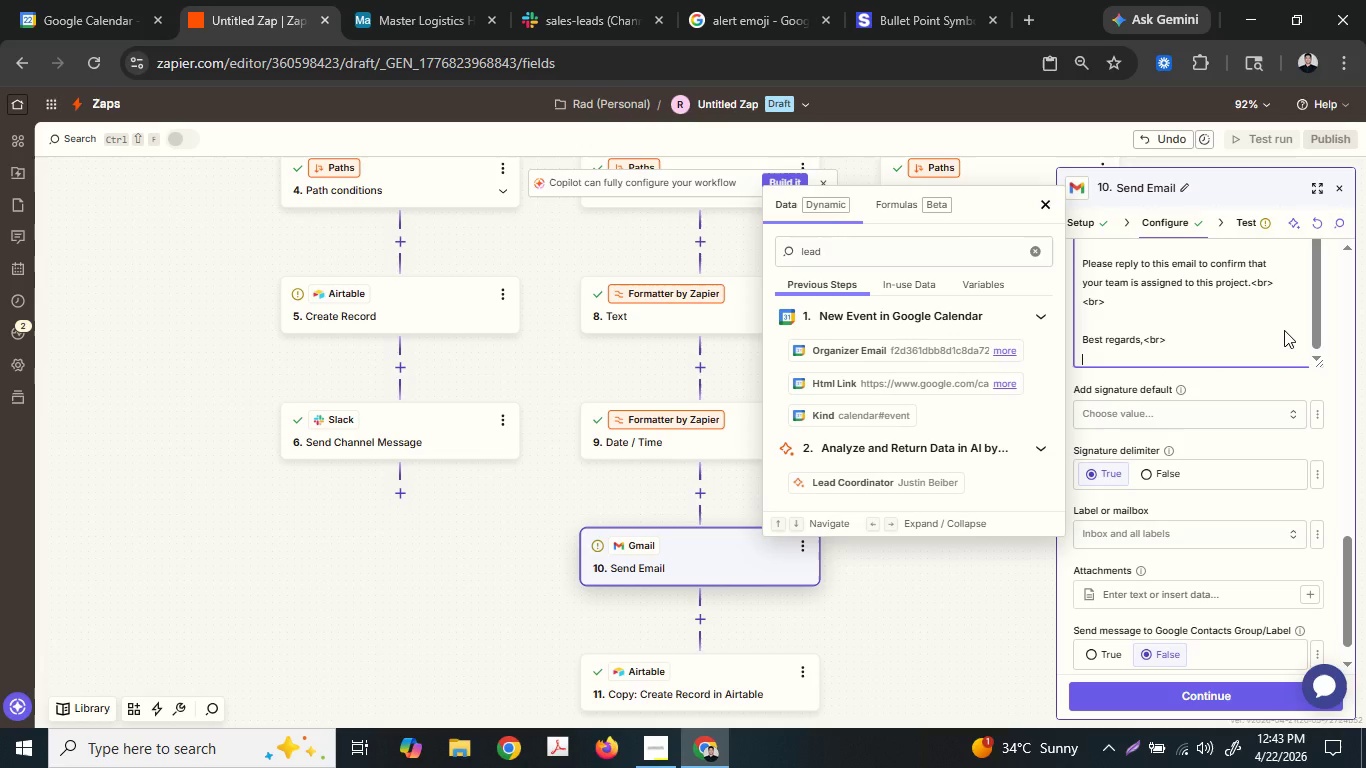 
type(SilverPat)
 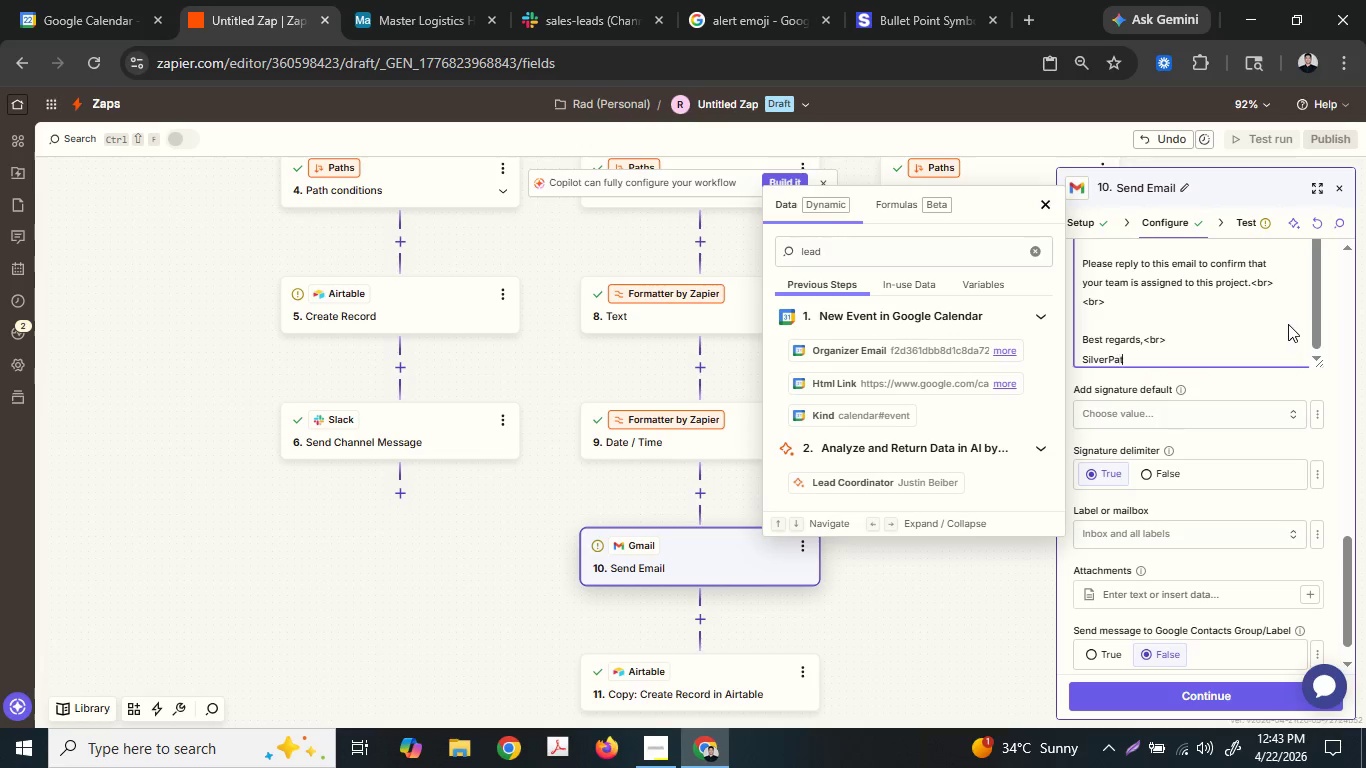 
key(H)
 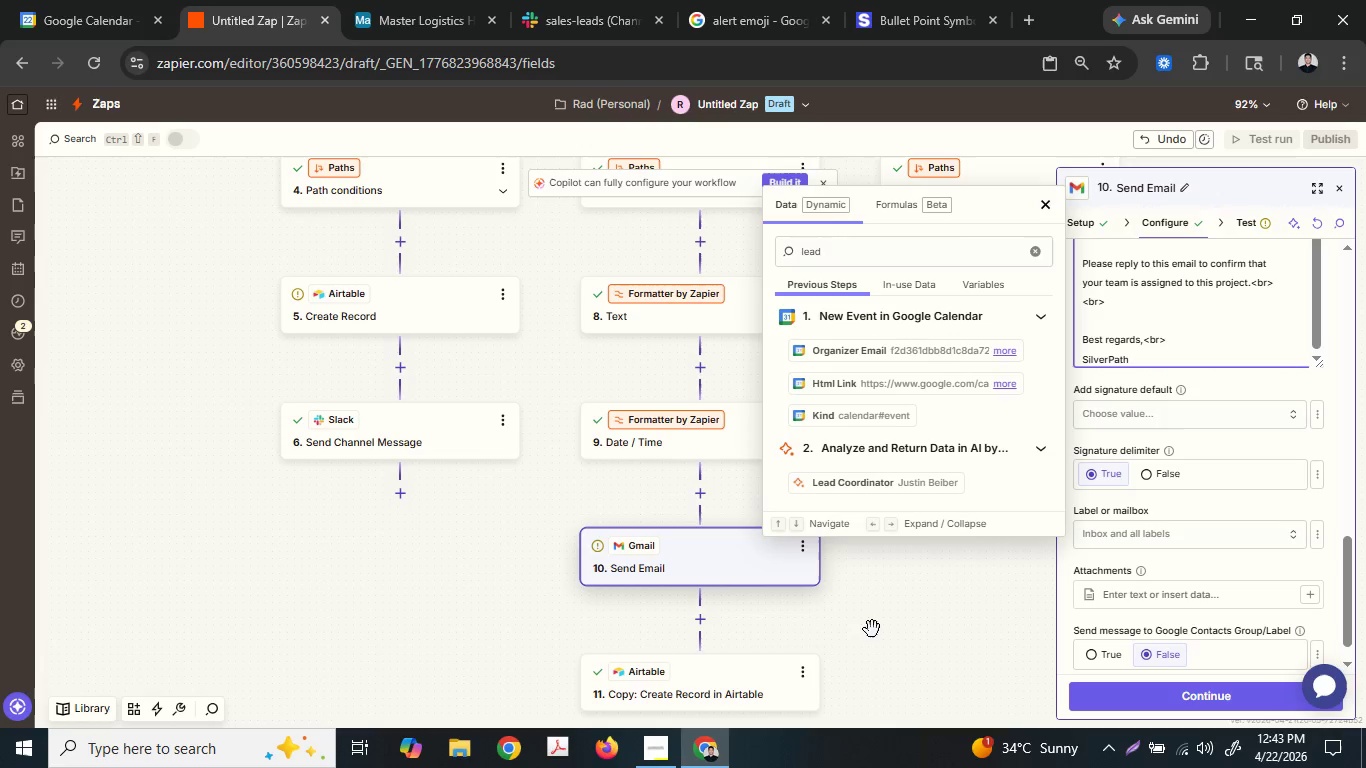 
key(Space)
 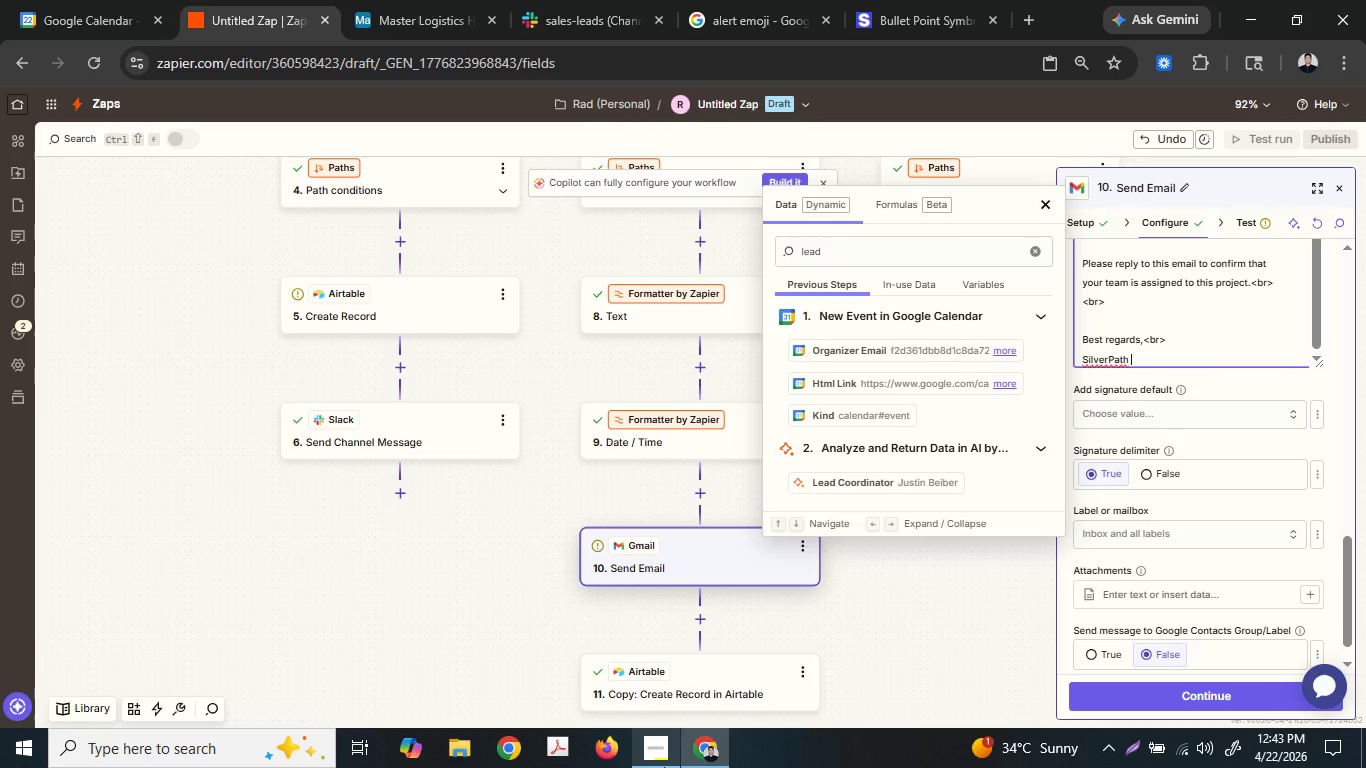 
left_click([670, 763])